 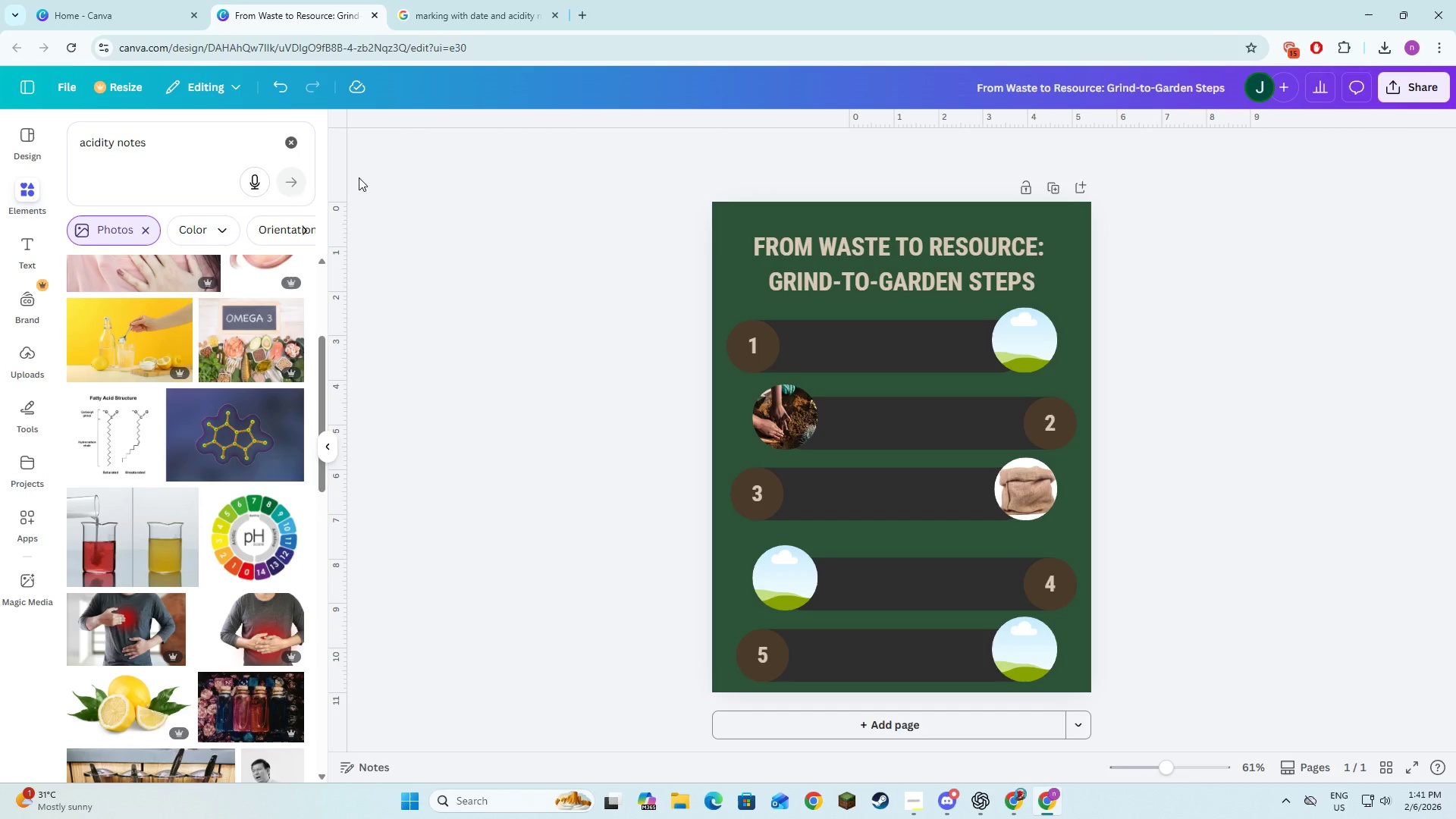 
left_click([292, 145])
 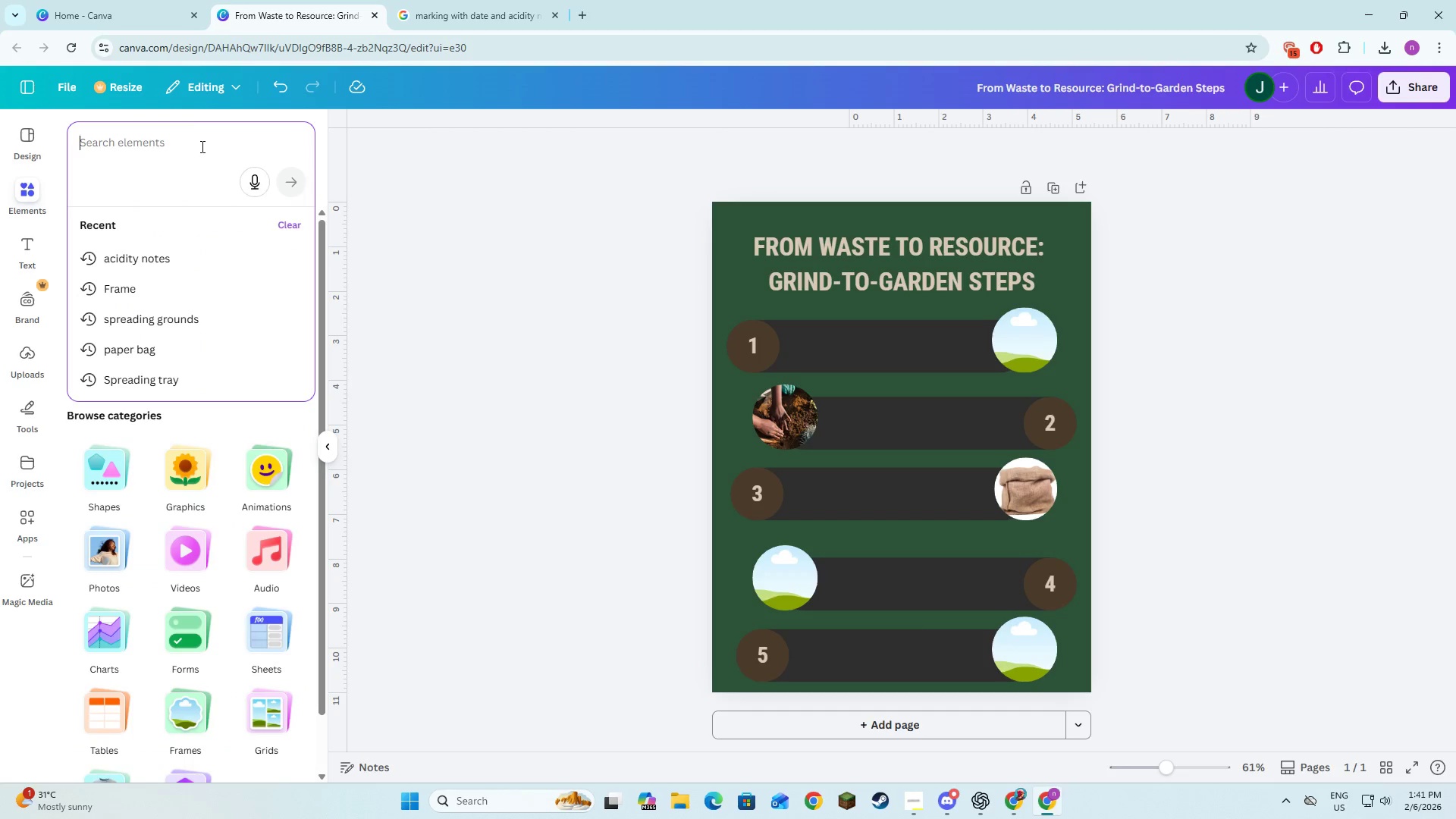 
key(Control+V)
 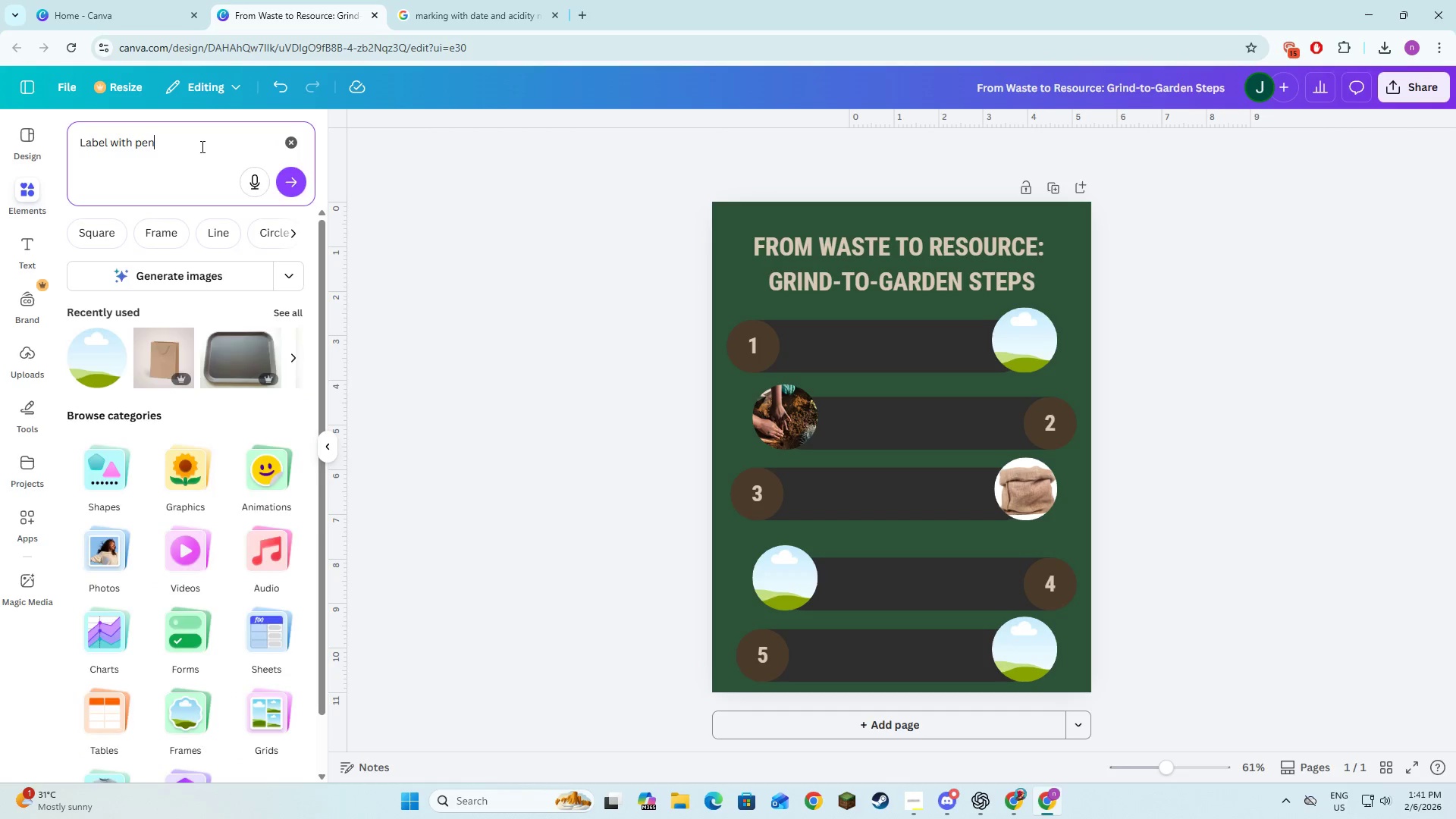 
key(NumpadEnter)
 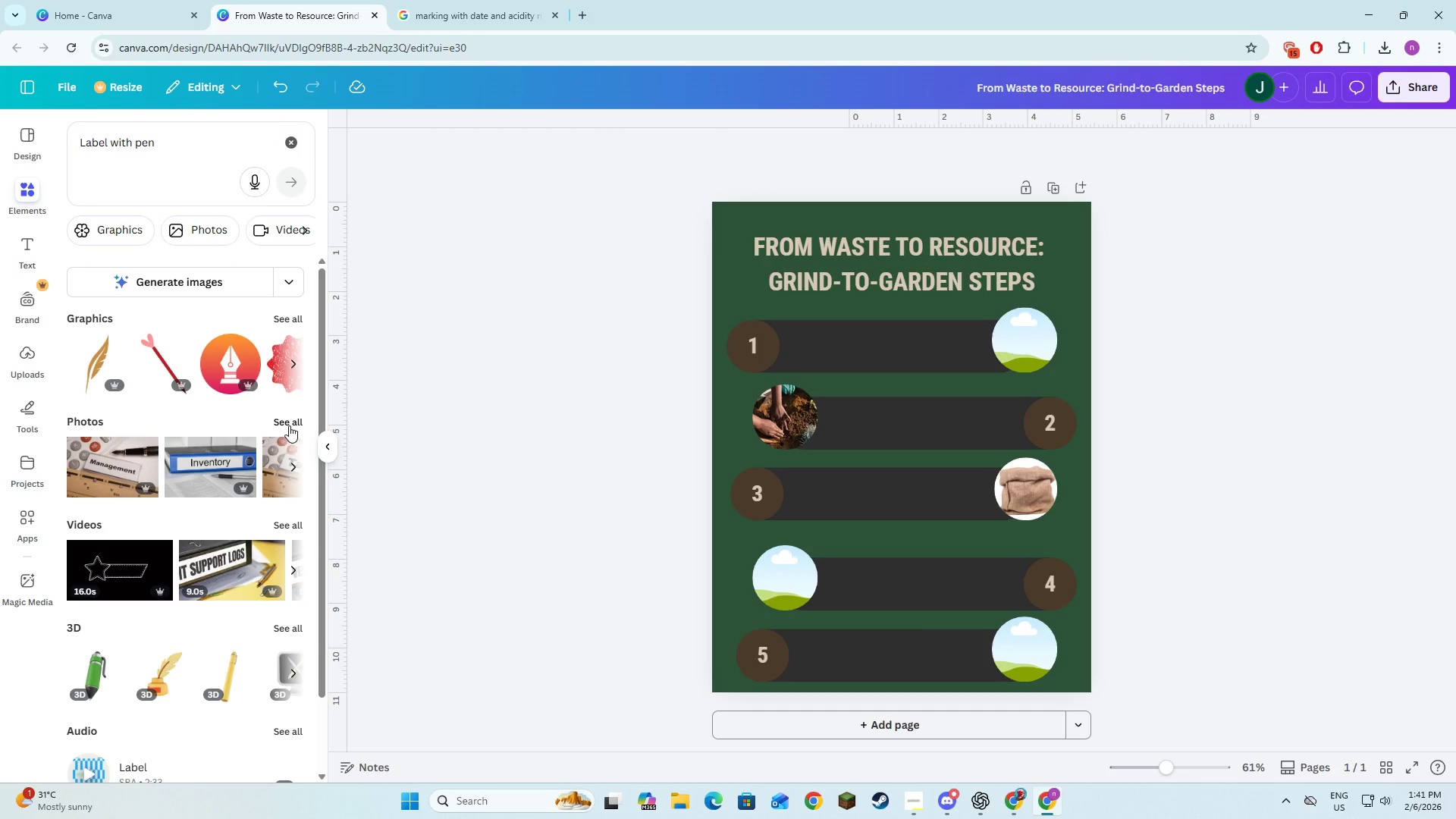 
left_click([291, 425])
 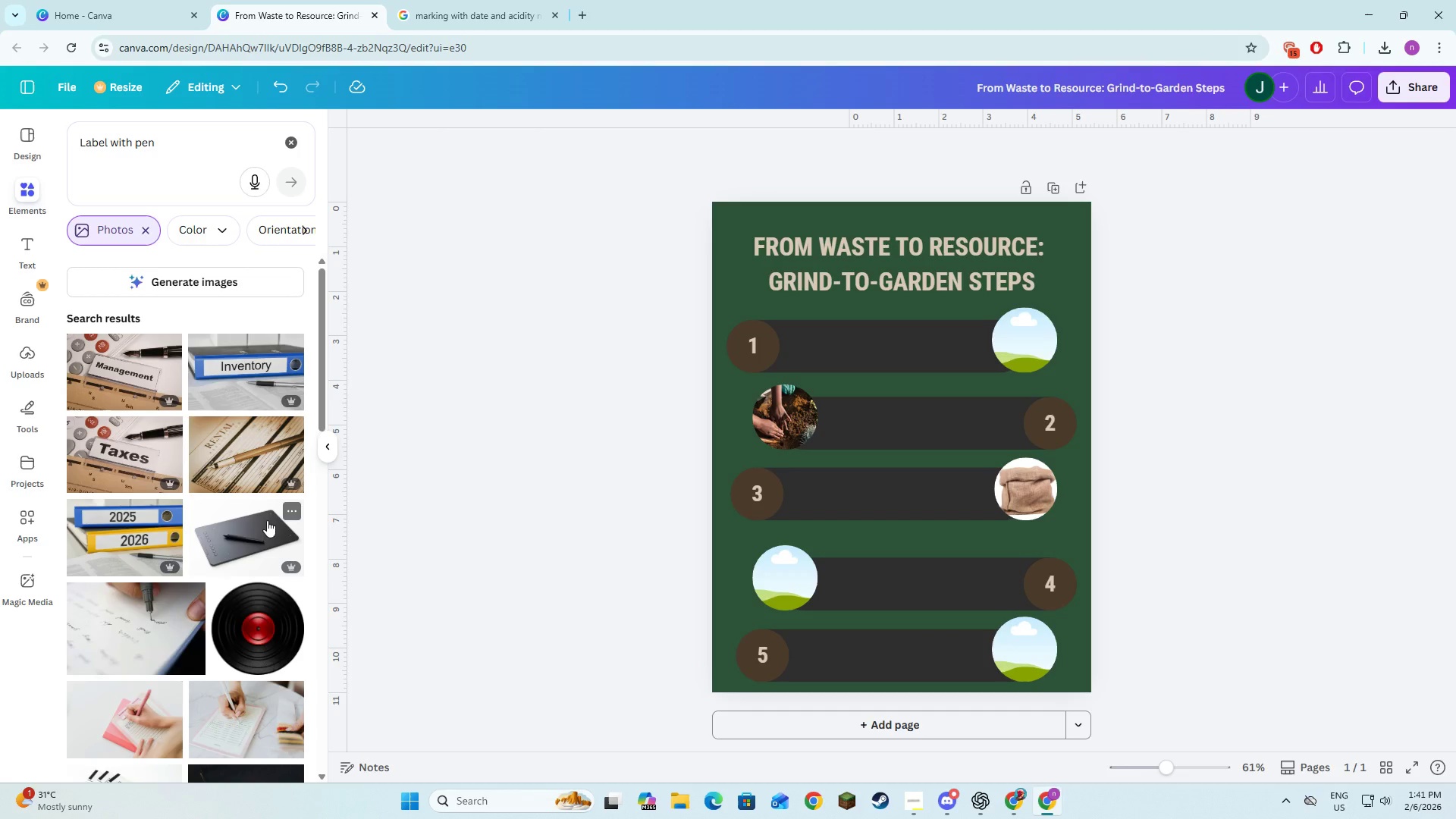 
scroll: coordinate [231, 488], scroll_direction: down, amount: 13.0
 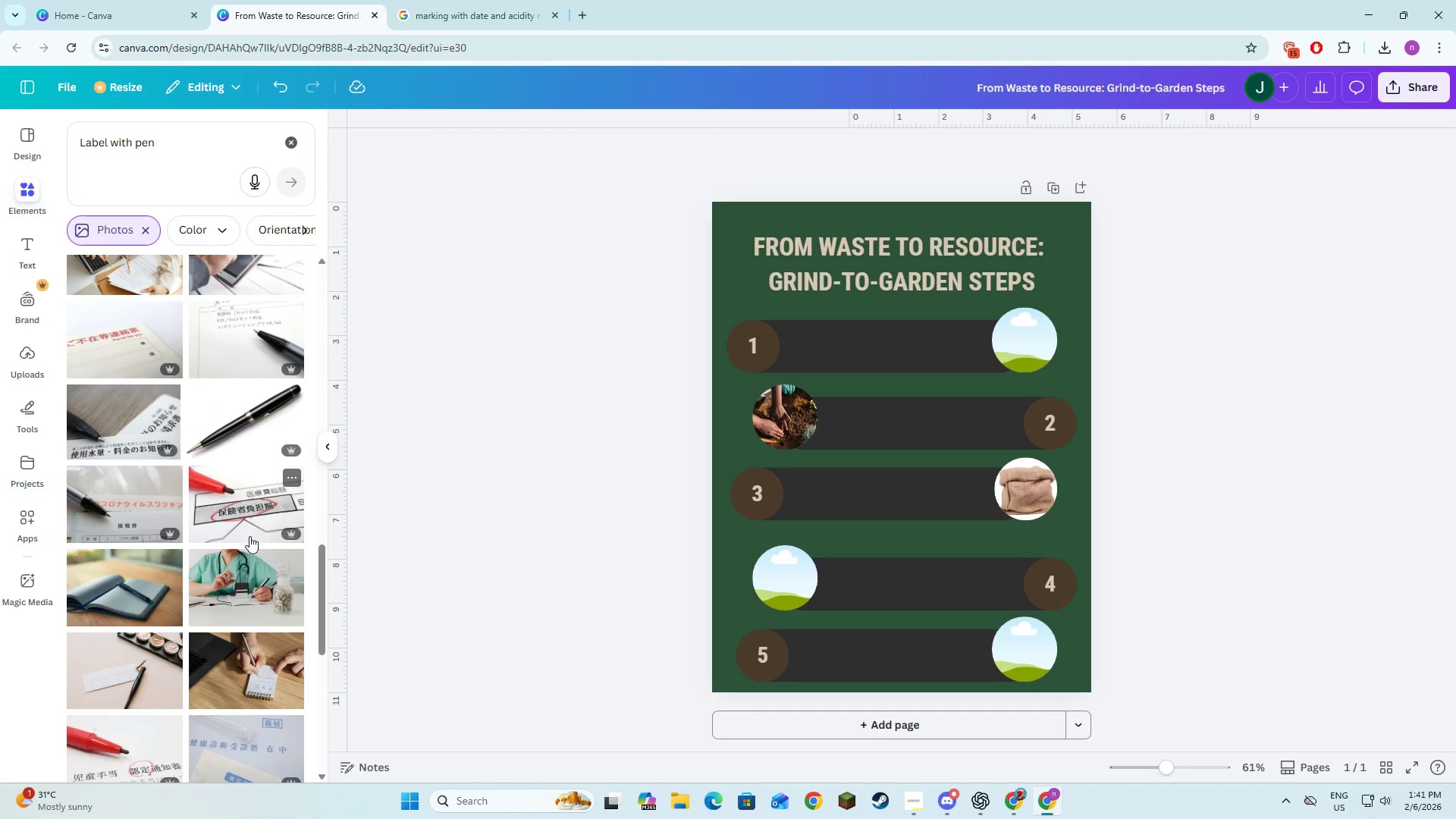 
scroll: coordinate [265, 466], scroll_direction: down, amount: 11.0
 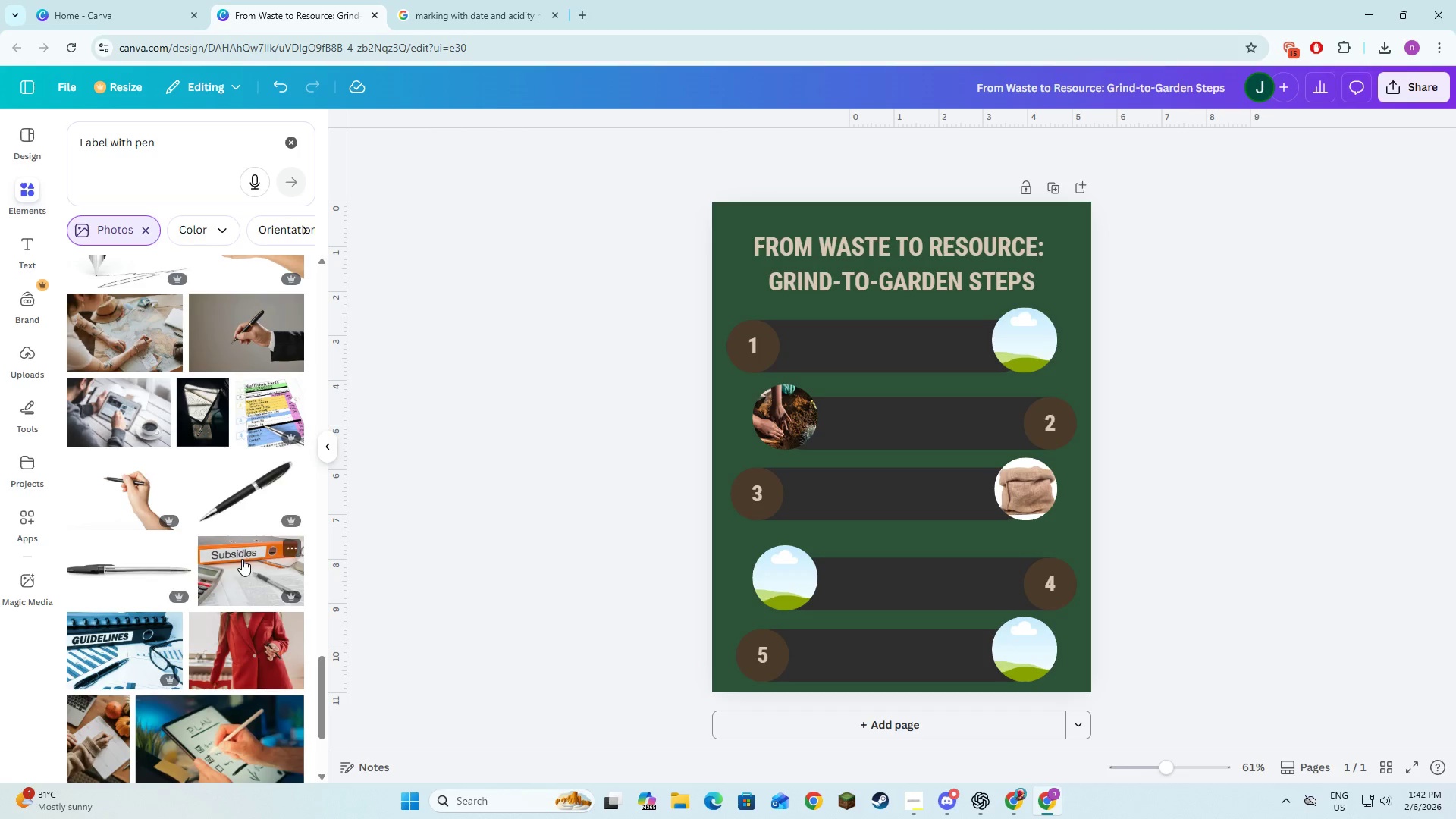 
scroll: coordinate [265, 661], scroll_direction: down, amount: 14.0
 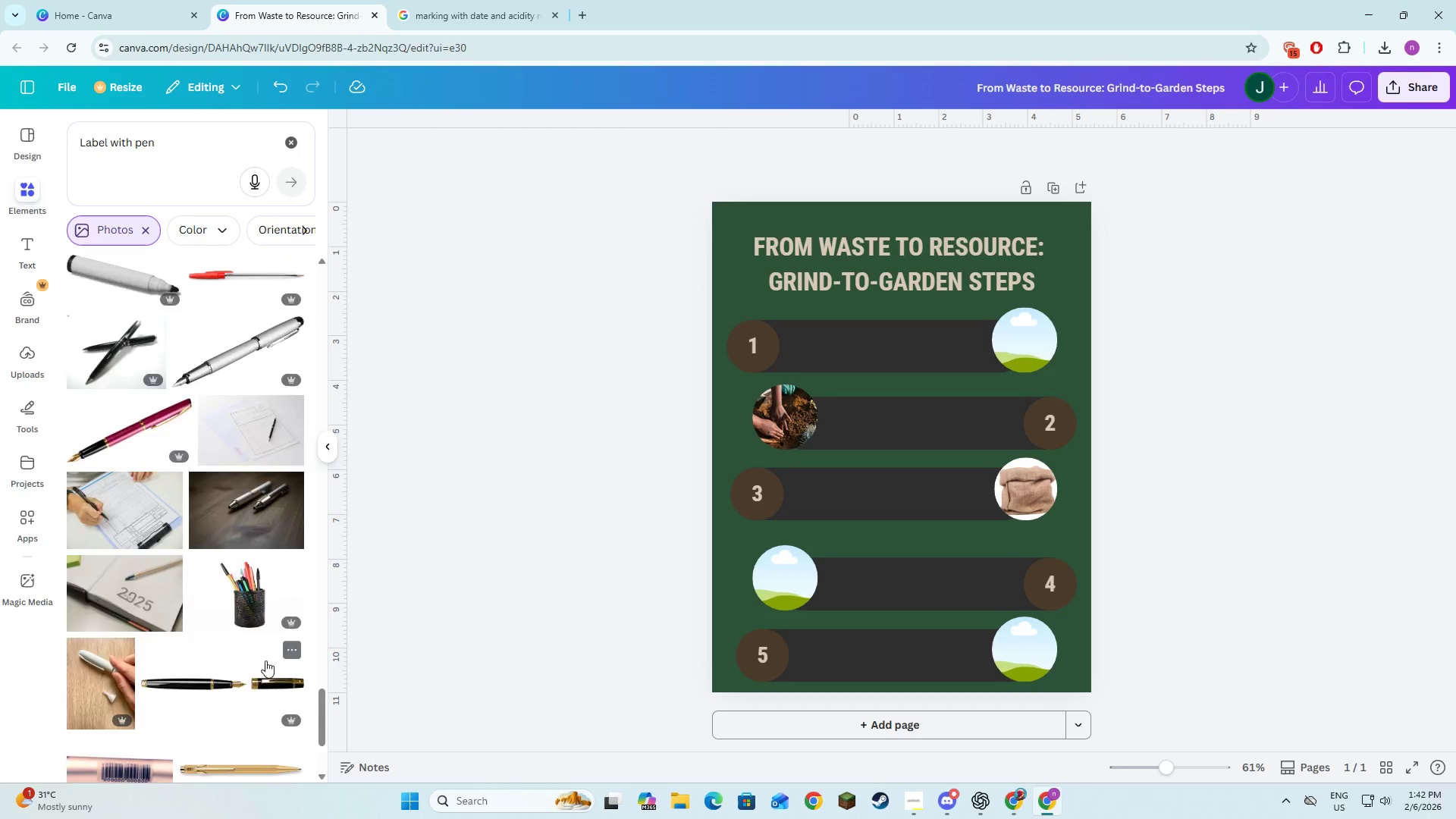 
scroll: coordinate [265, 661], scroll_direction: down, amount: 5.0
 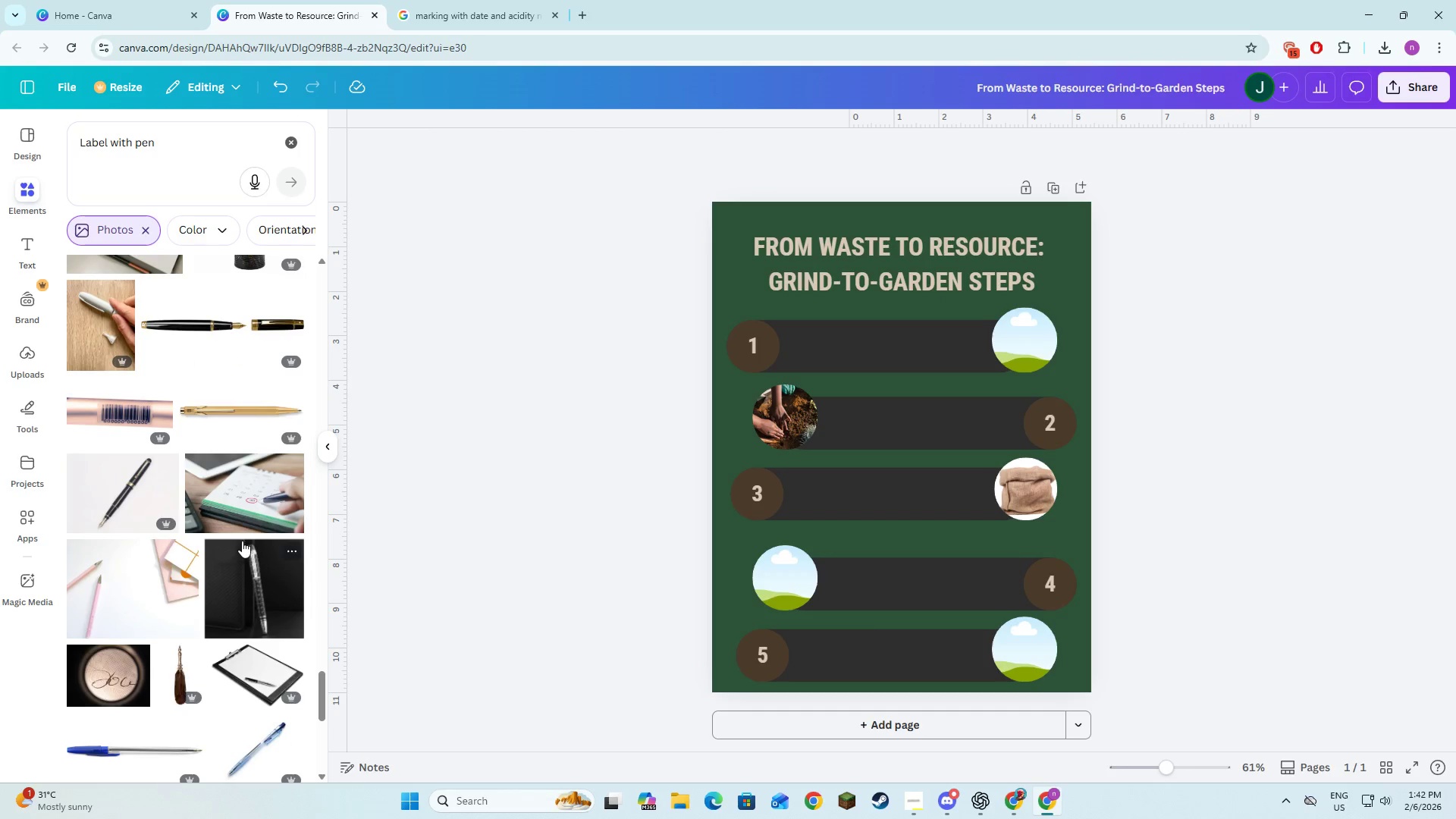 
left_click([240, 516])
 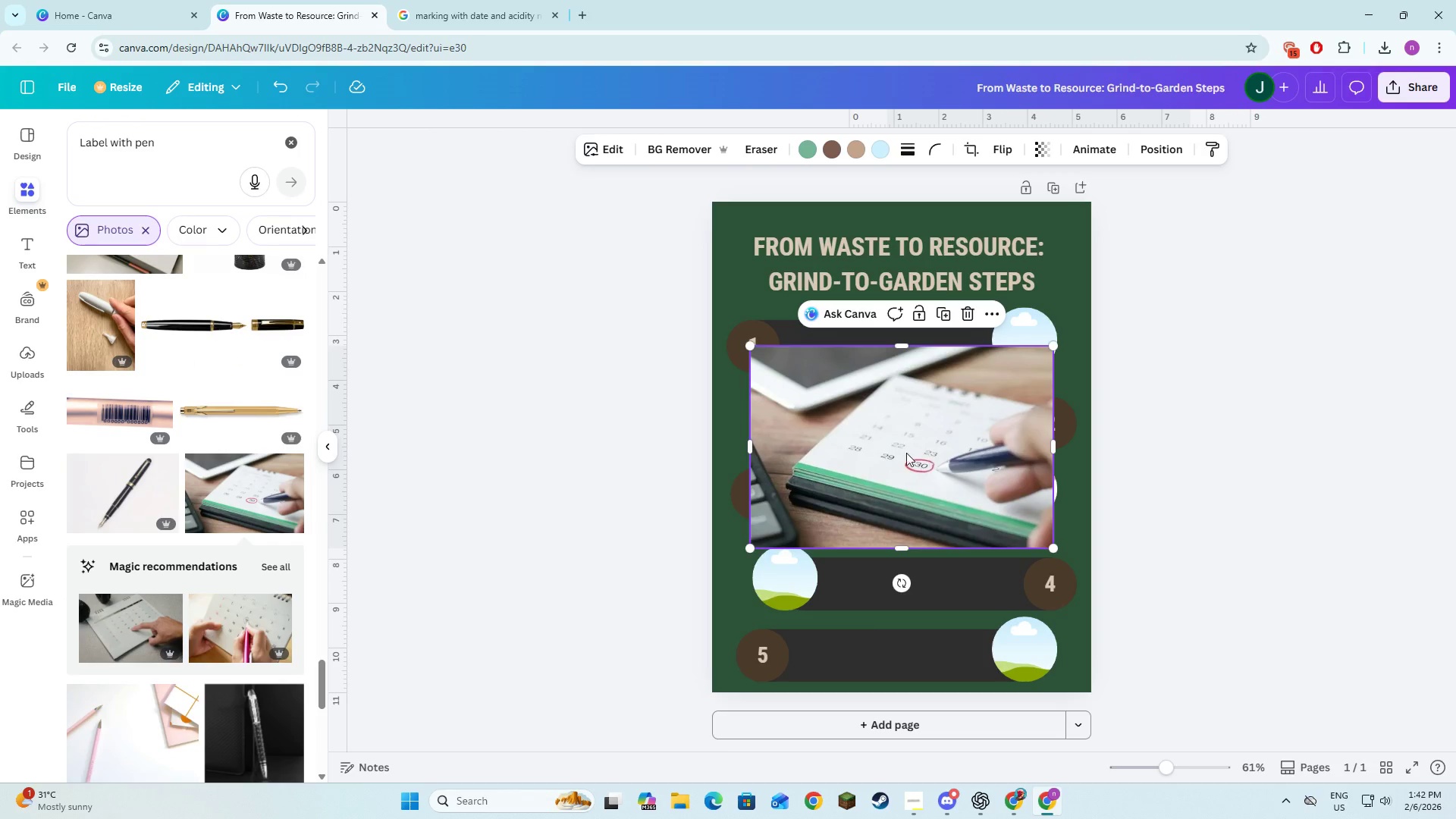 
left_click_drag(start_coordinate=[908, 451], to_coordinate=[775, 555])
 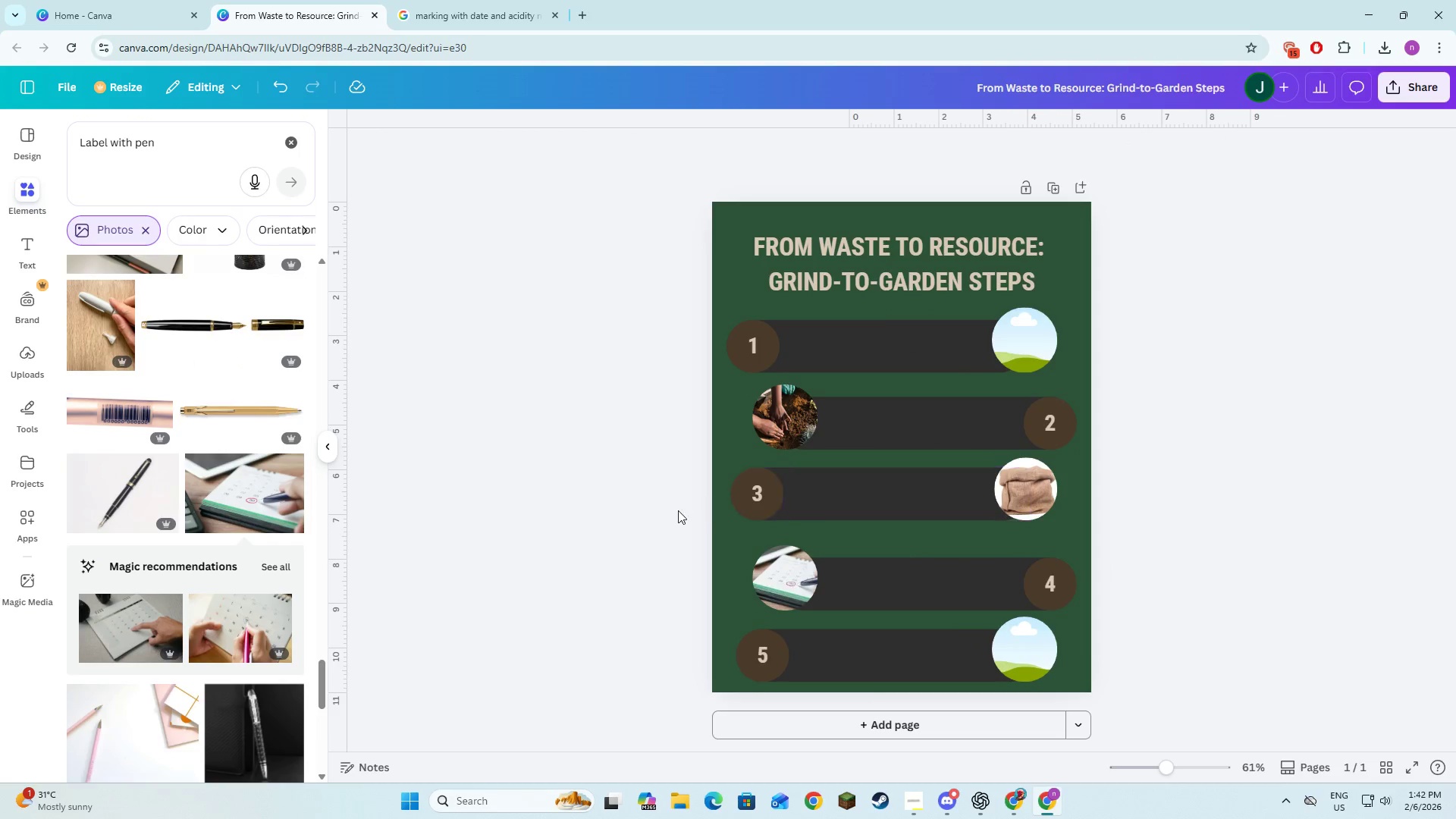 
left_click([639, 535])
 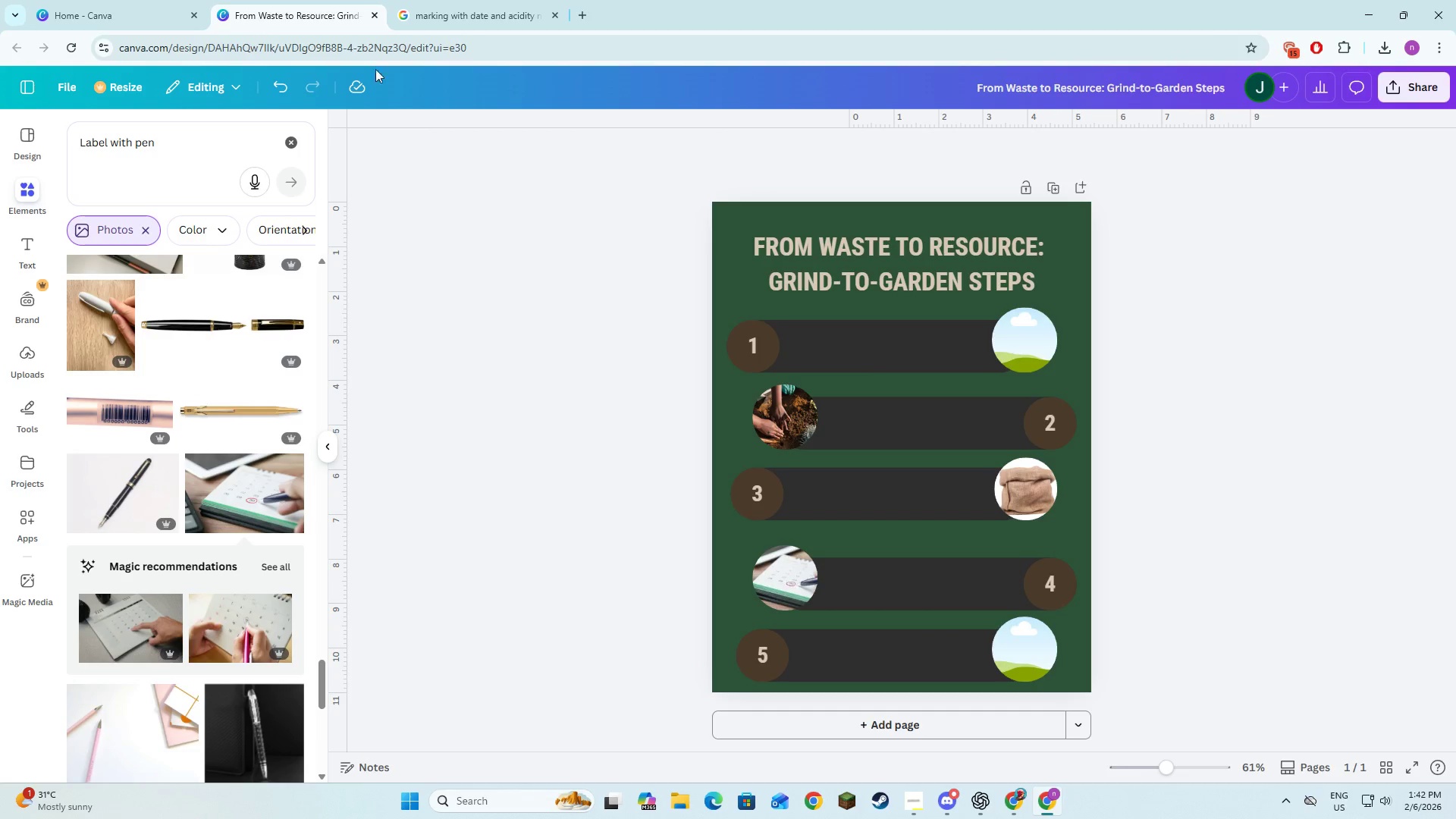 
key(Alt+AltLeft)
 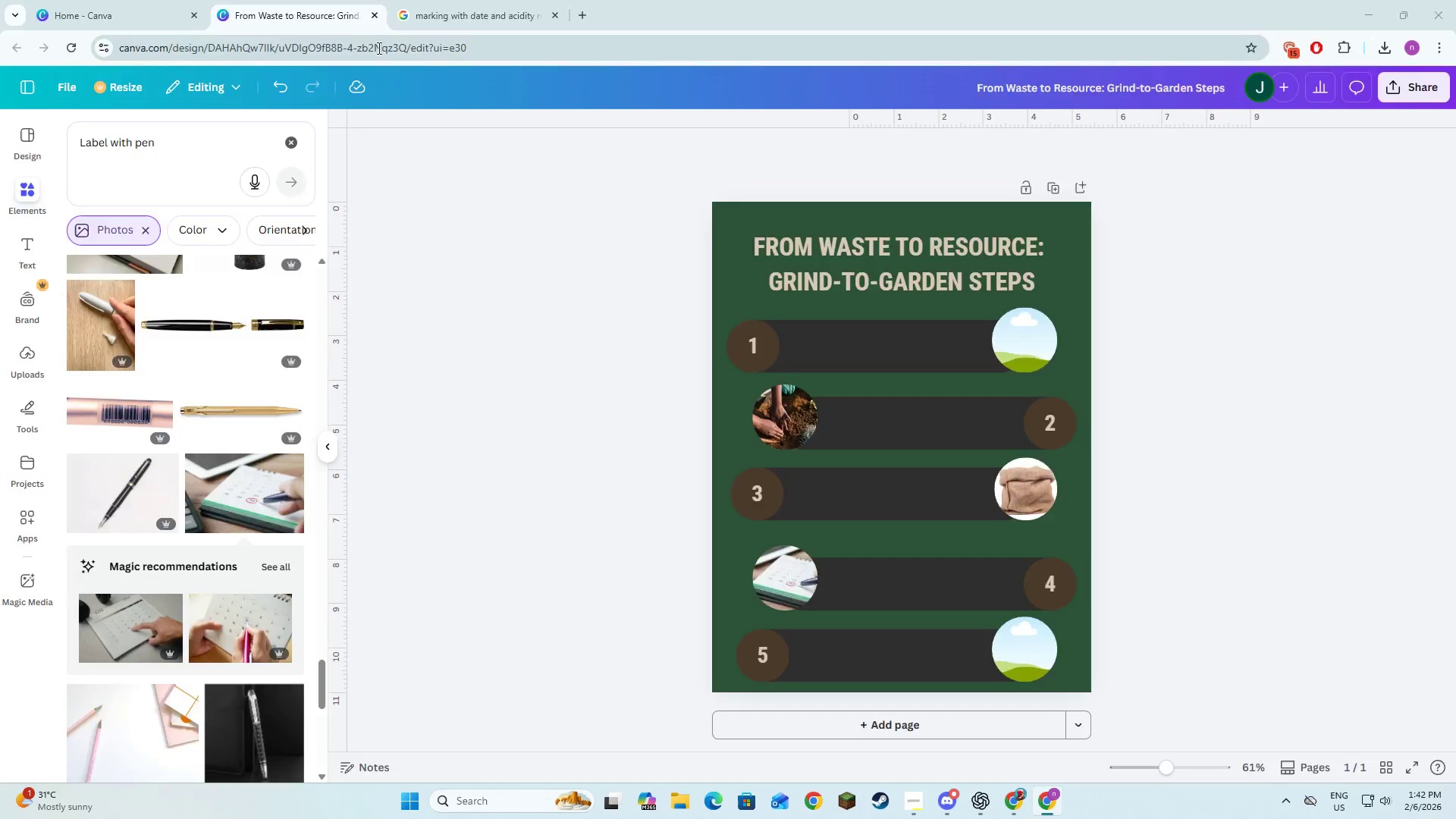 
key(Alt+Tab)